 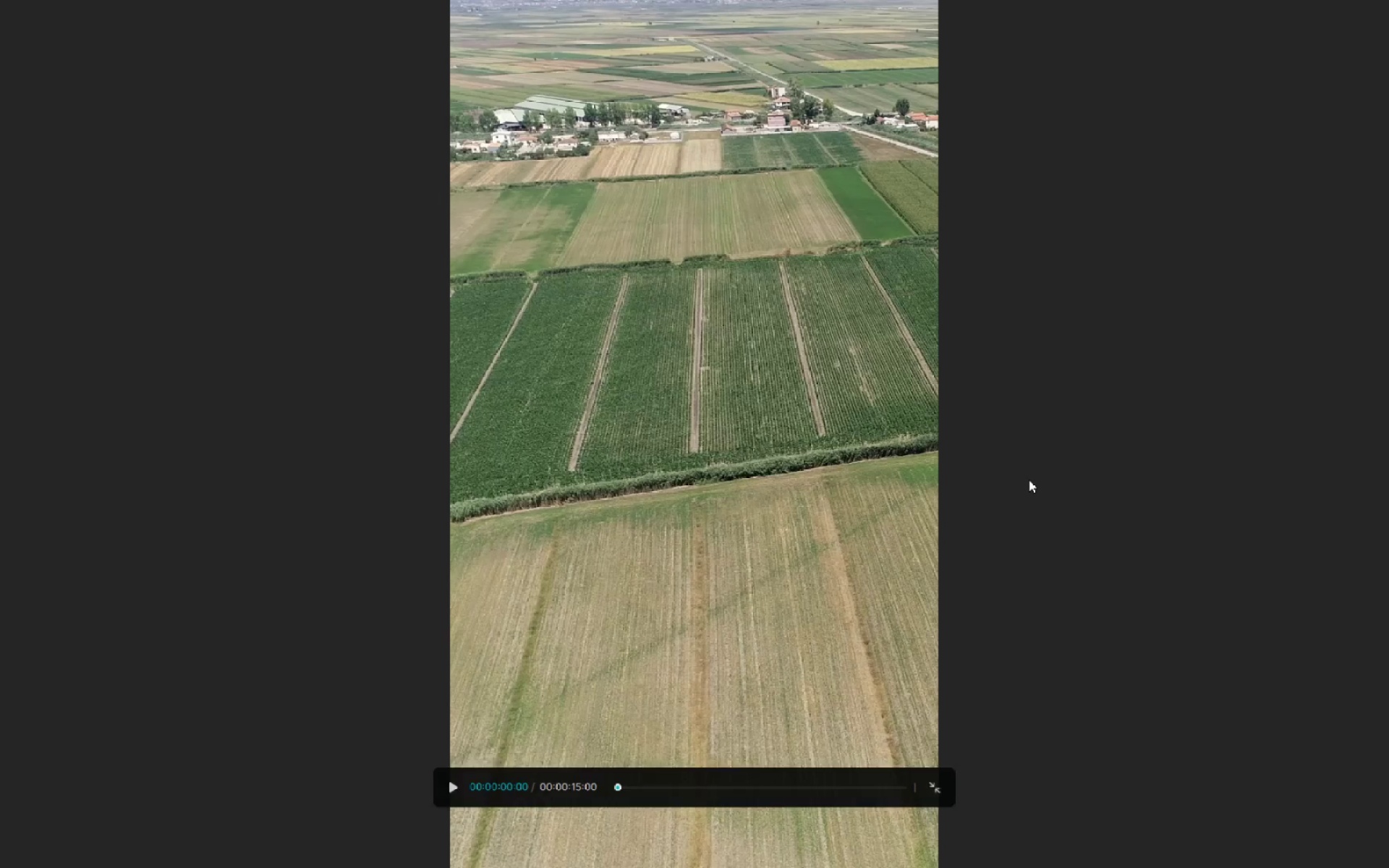 
key(Space)
 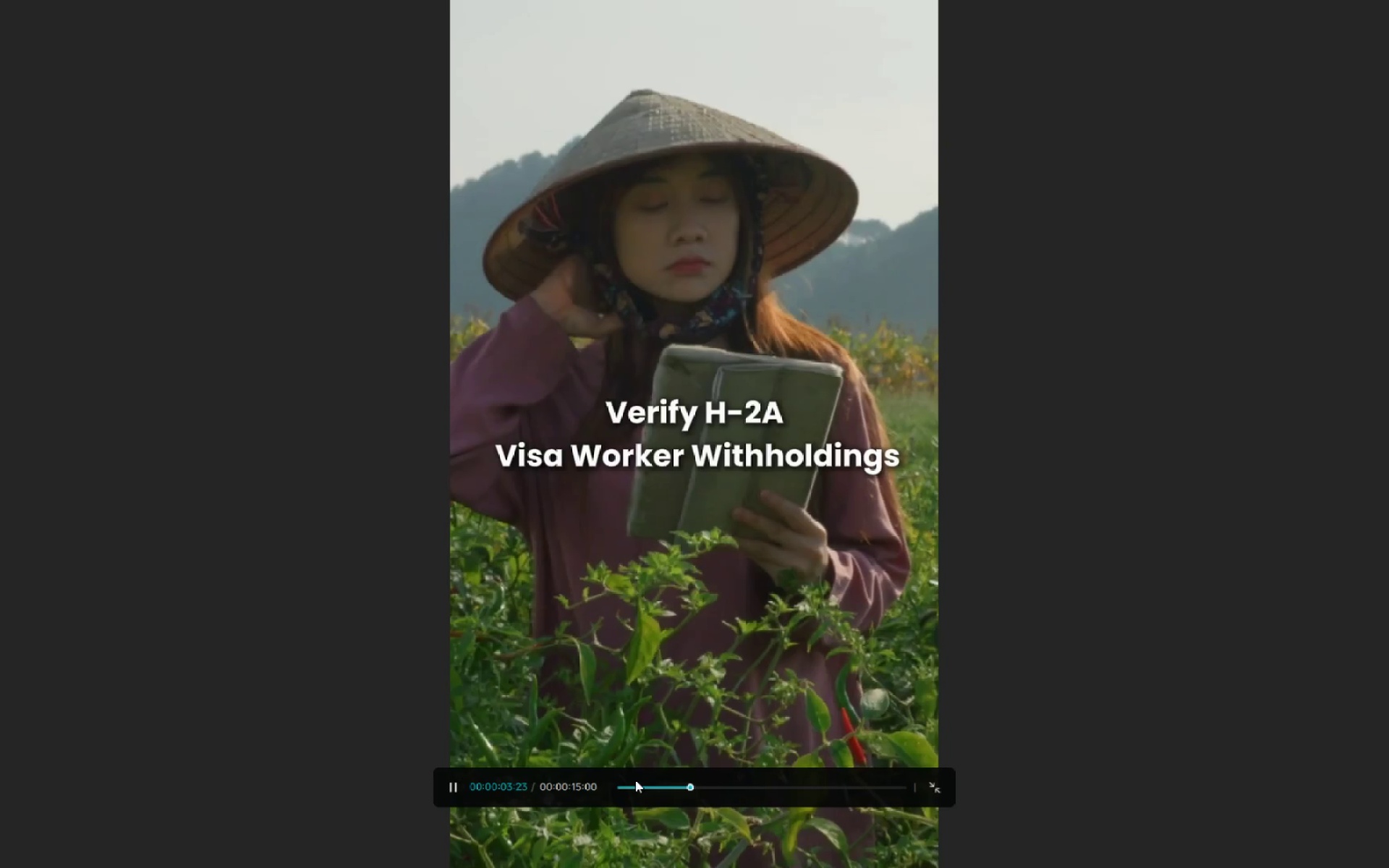 
wait(8.86)
 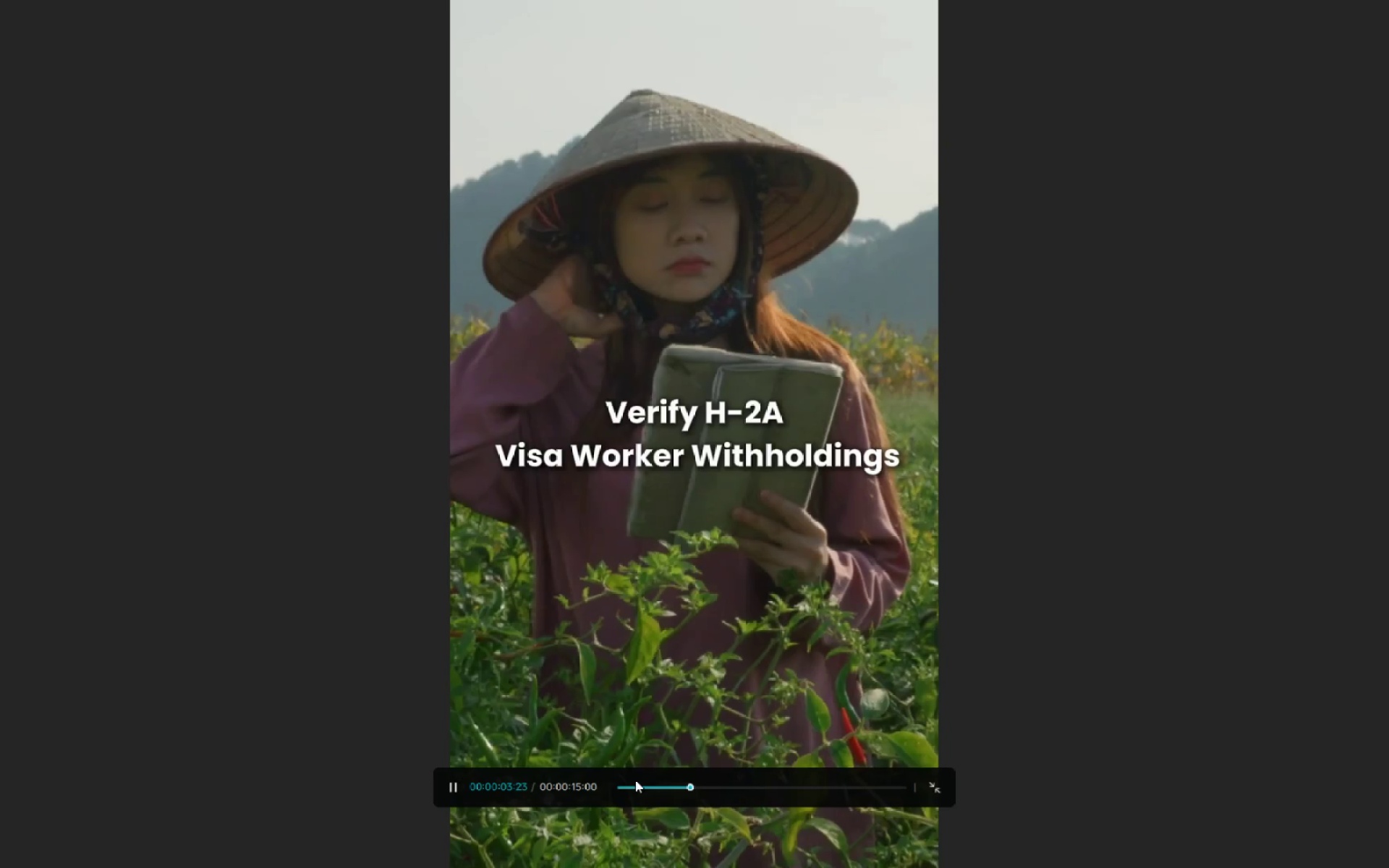 
key(Escape)
 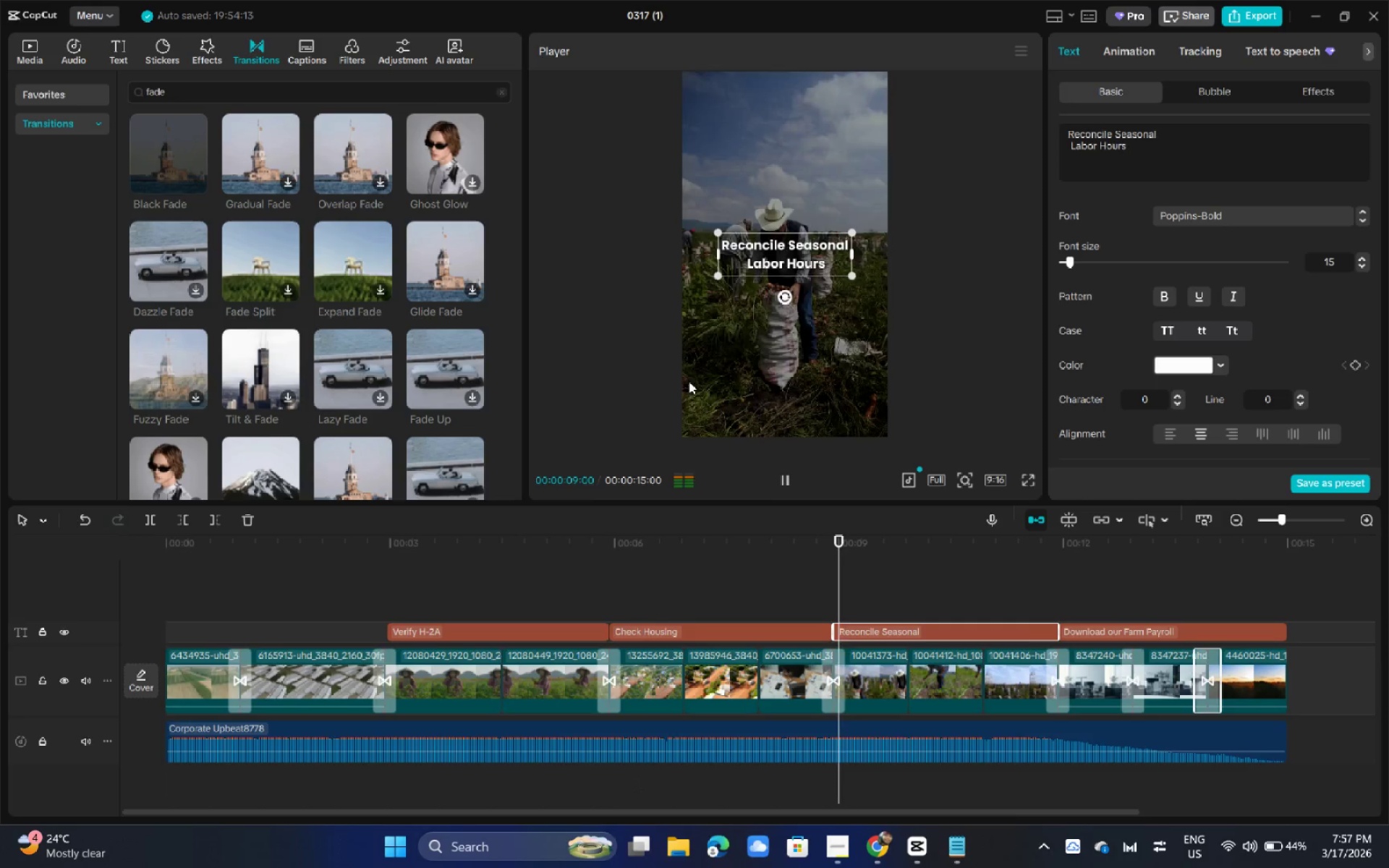 
key(Space)
 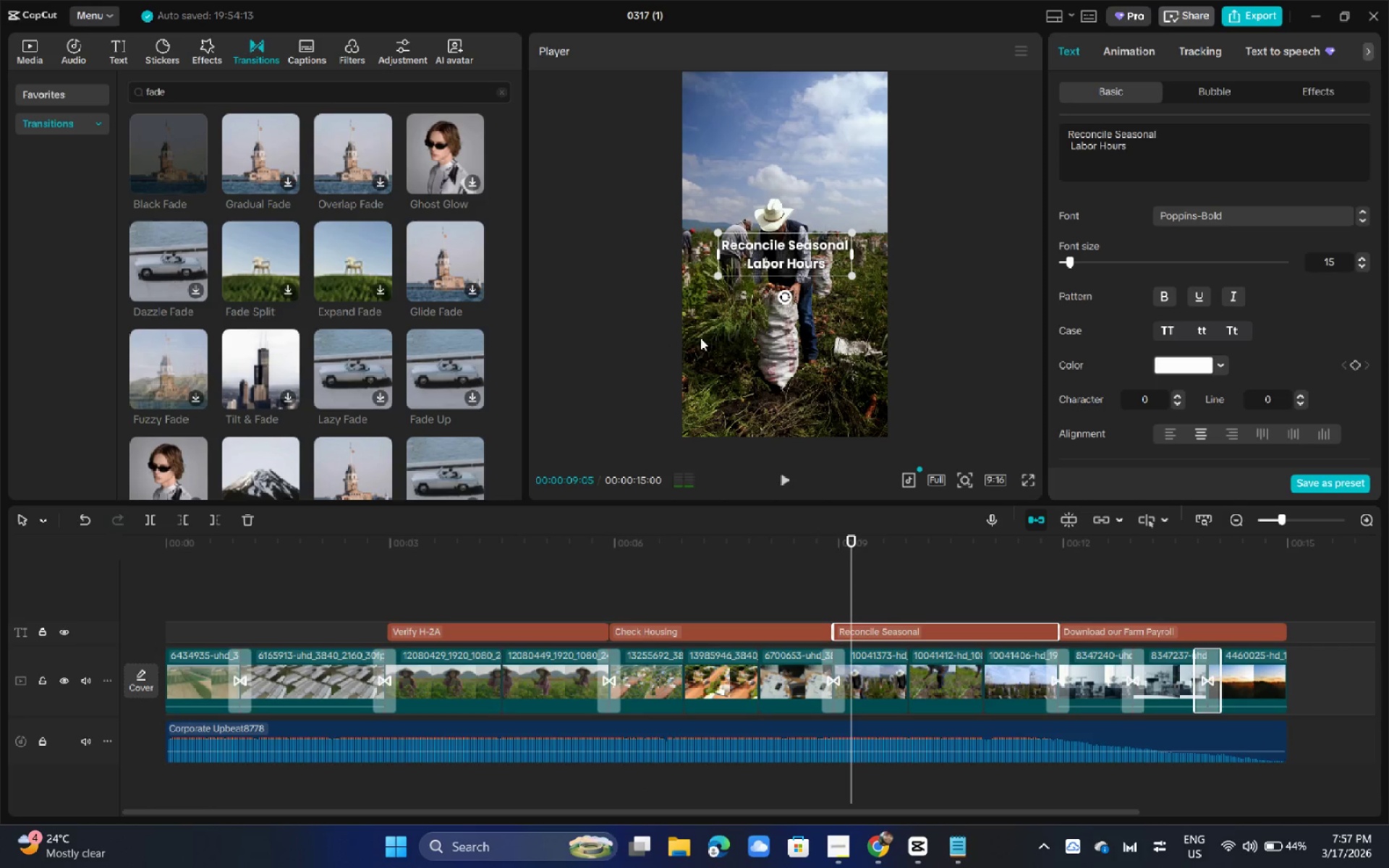 
key(Alt+AltLeft)
 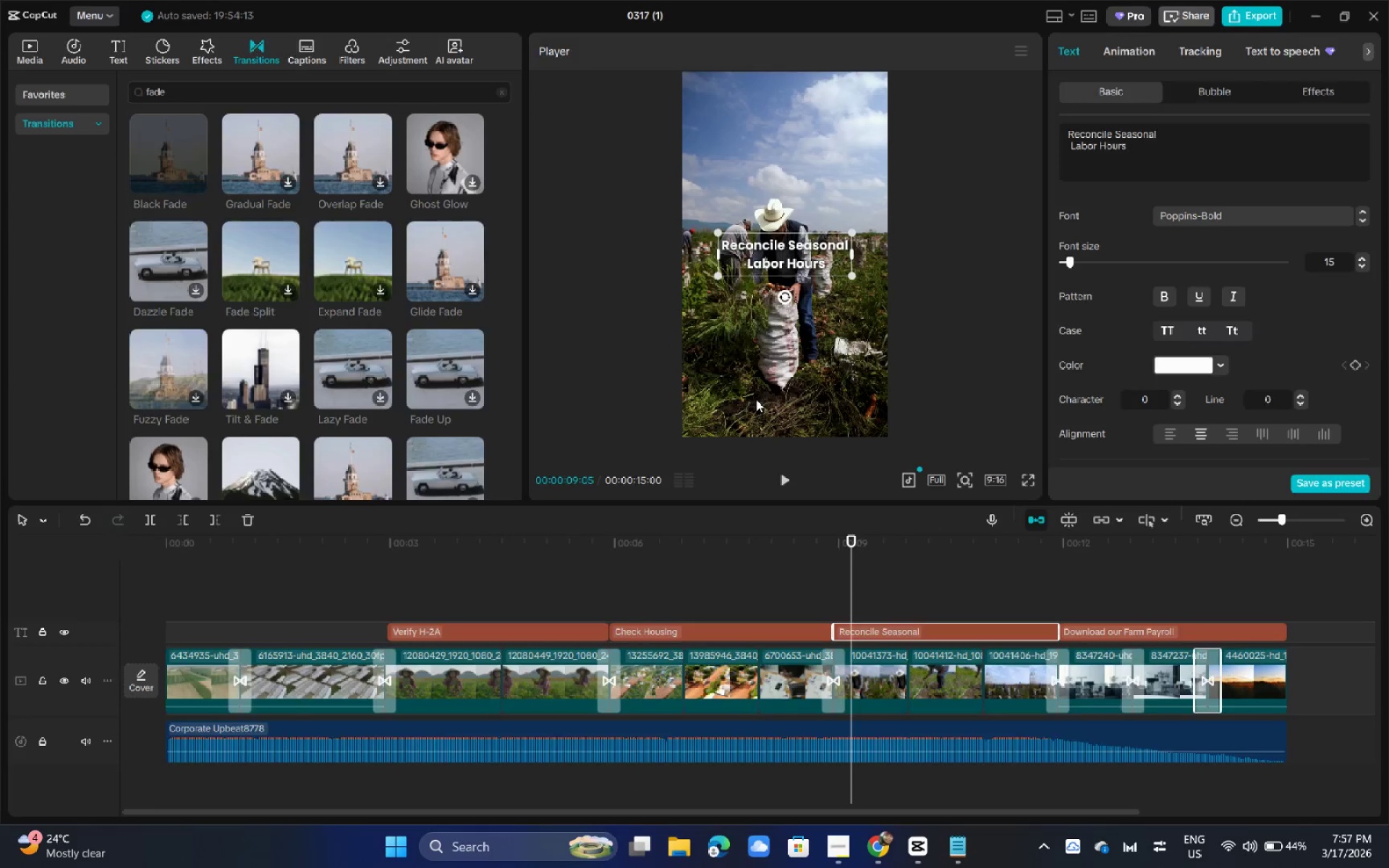 
key(Alt+Tab)